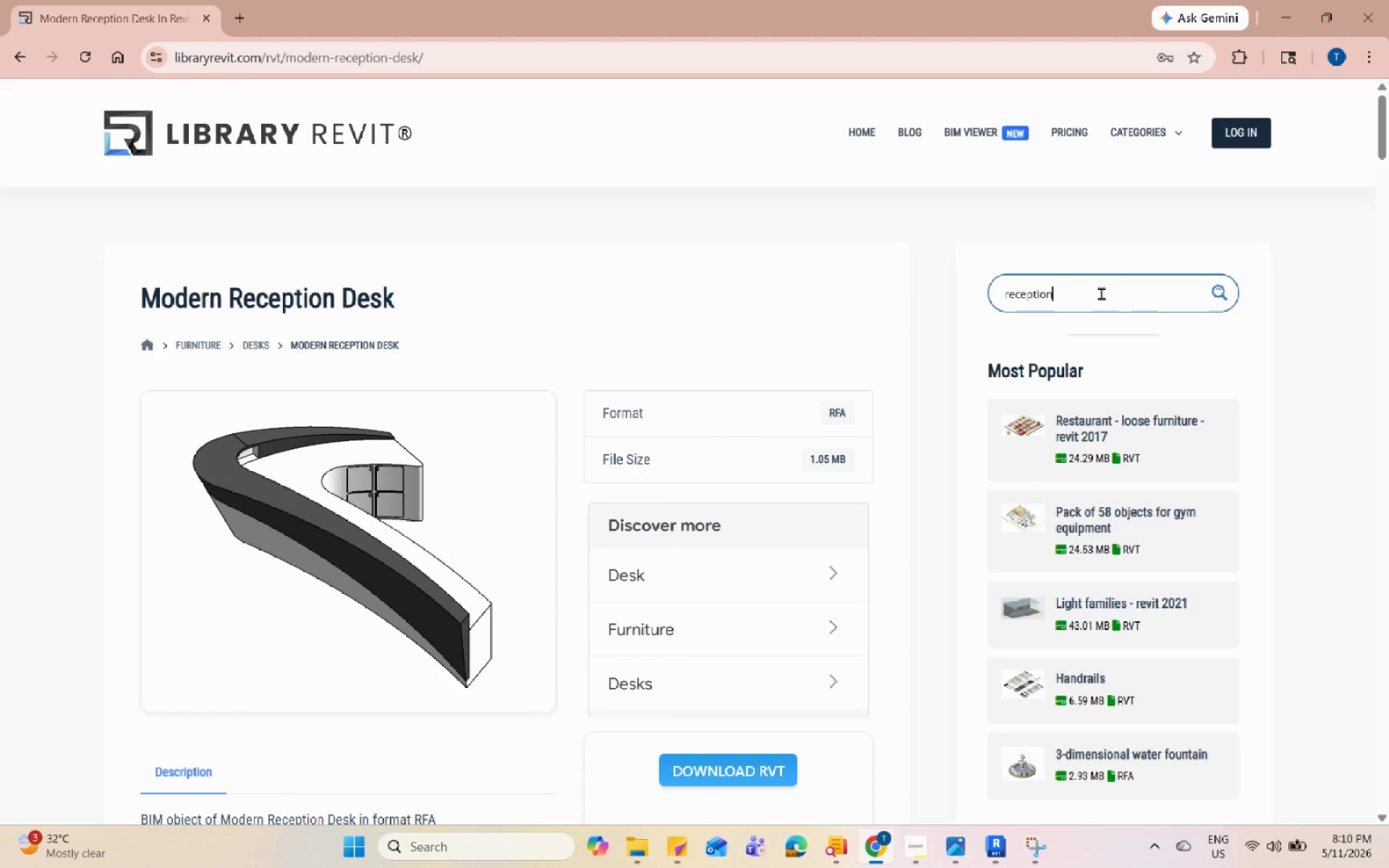 
key(Enter)
 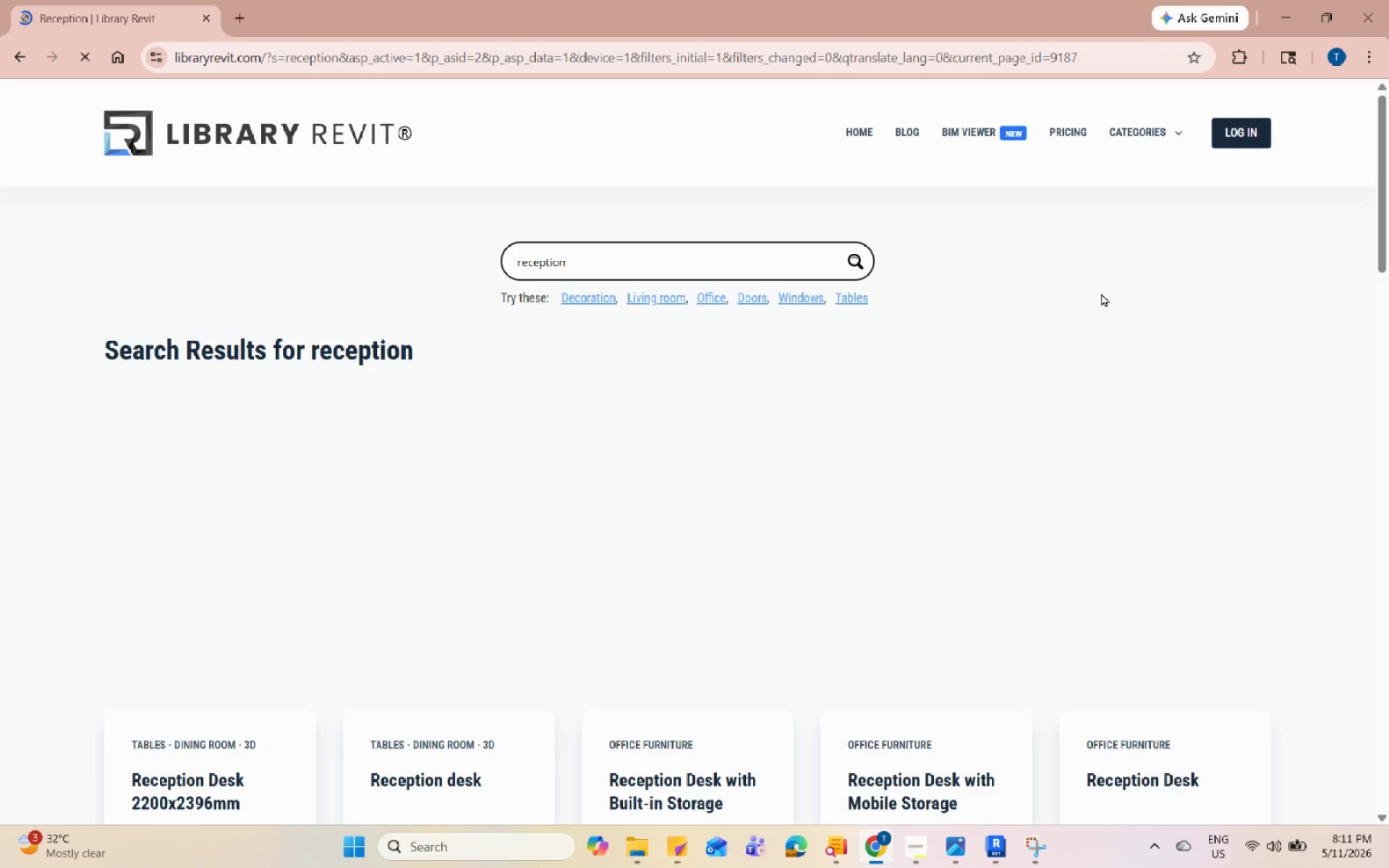 
left_click([1011, 858])
 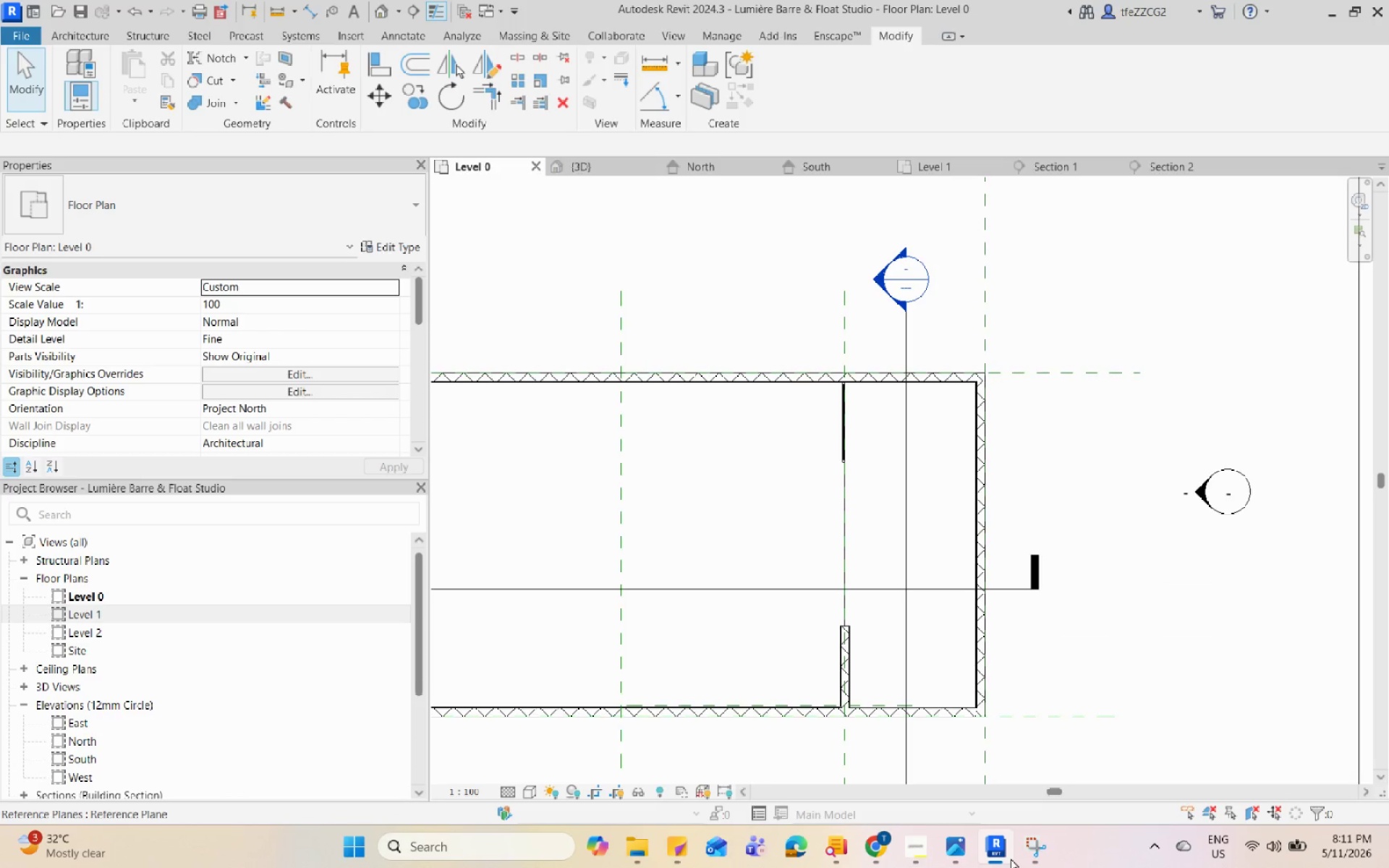 
left_click([1011, 858])
 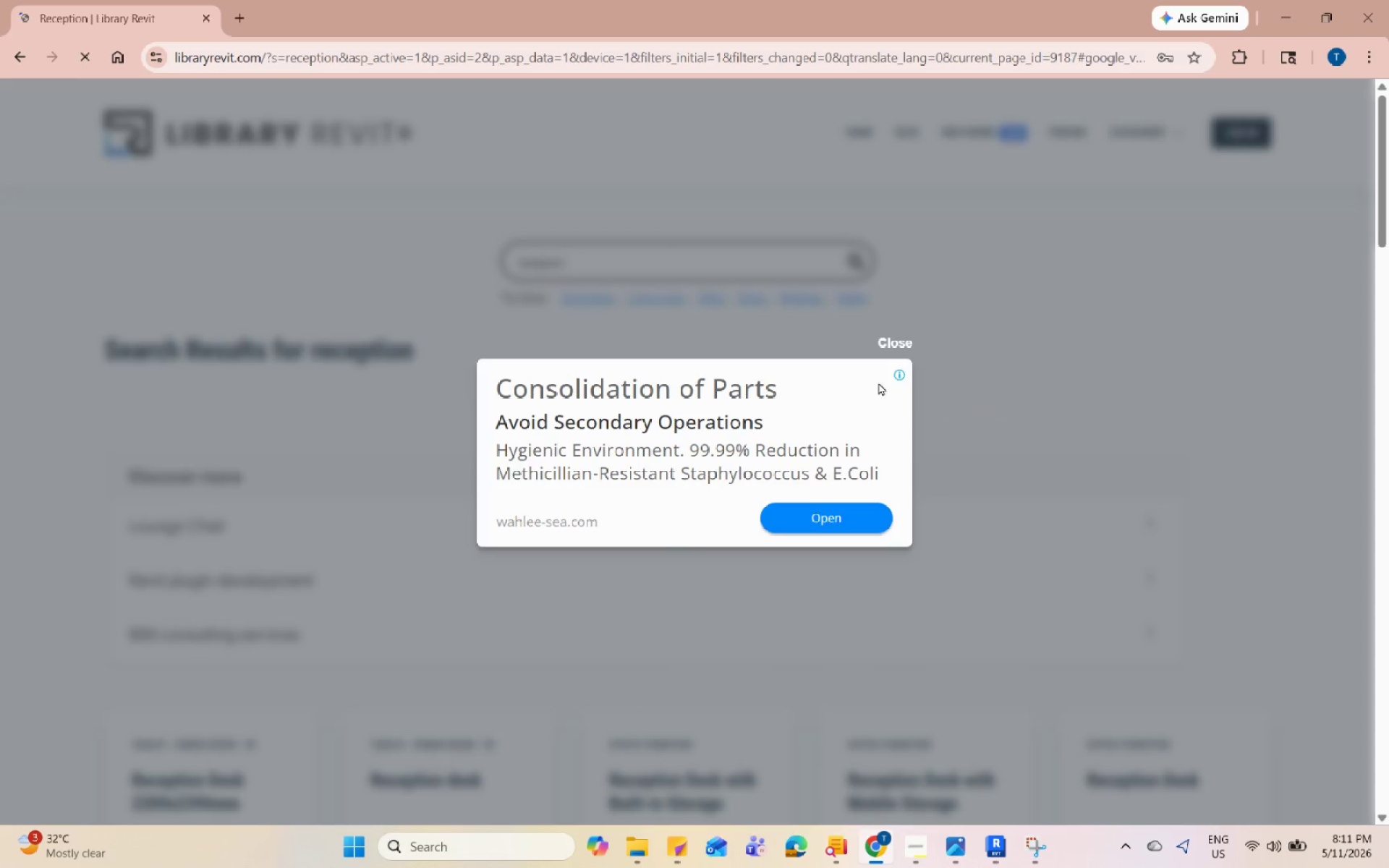 
left_click([891, 344])
 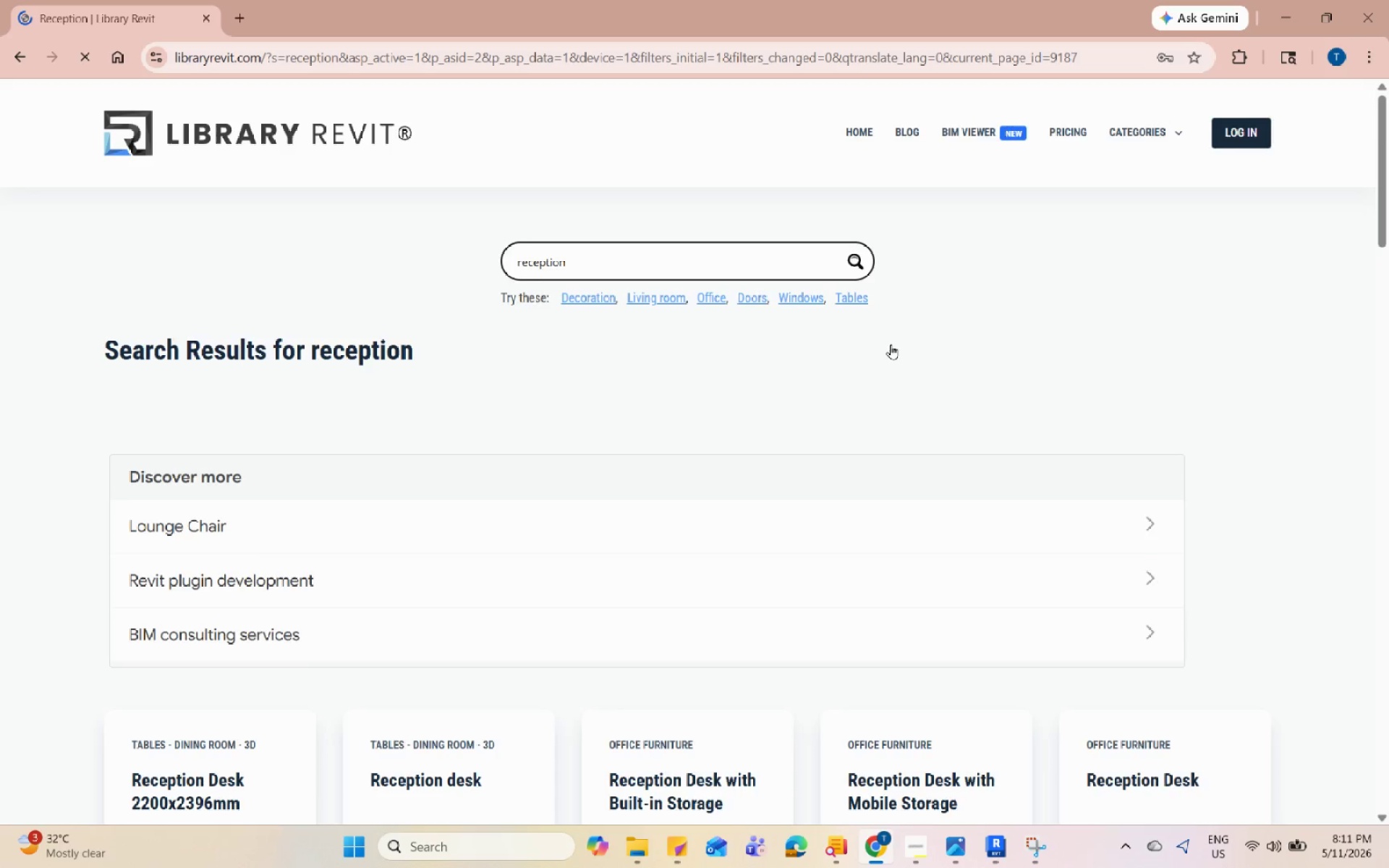 
scroll: coordinate [1103, 383], scroll_direction: down, amount: 13.0
 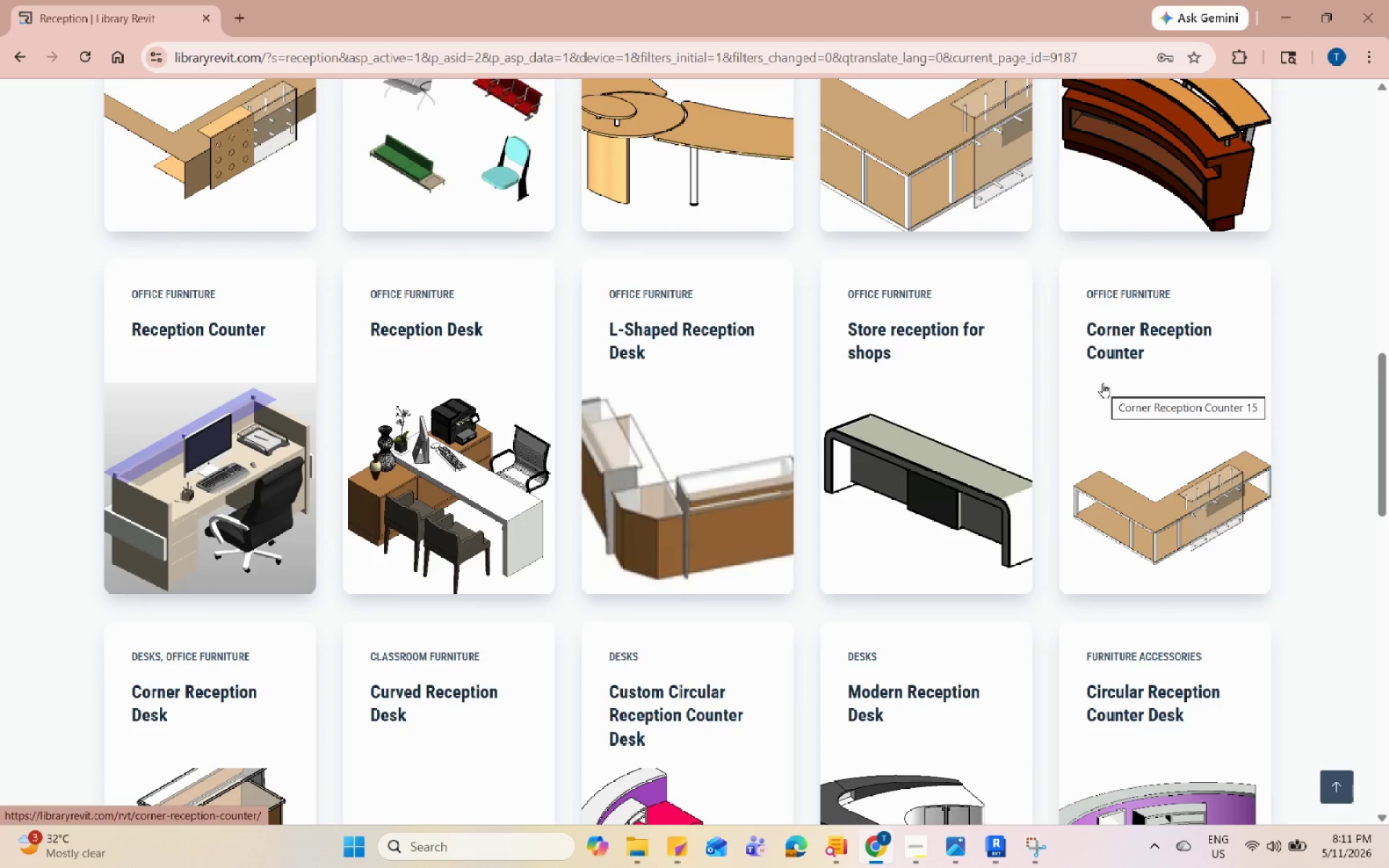 
wait(8.05)
 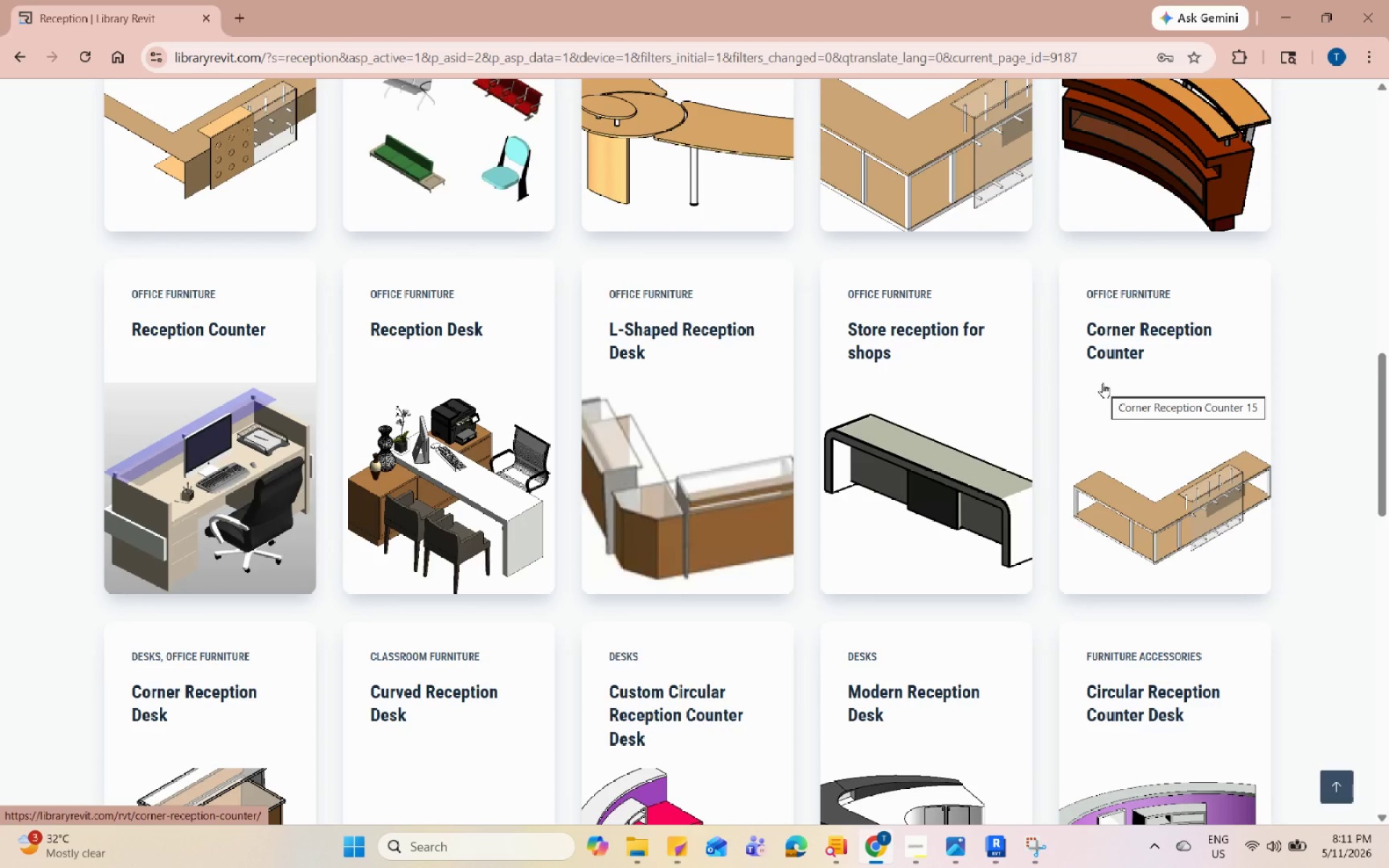 
scroll: coordinate [588, 545], scroll_direction: down, amount: 10.0
 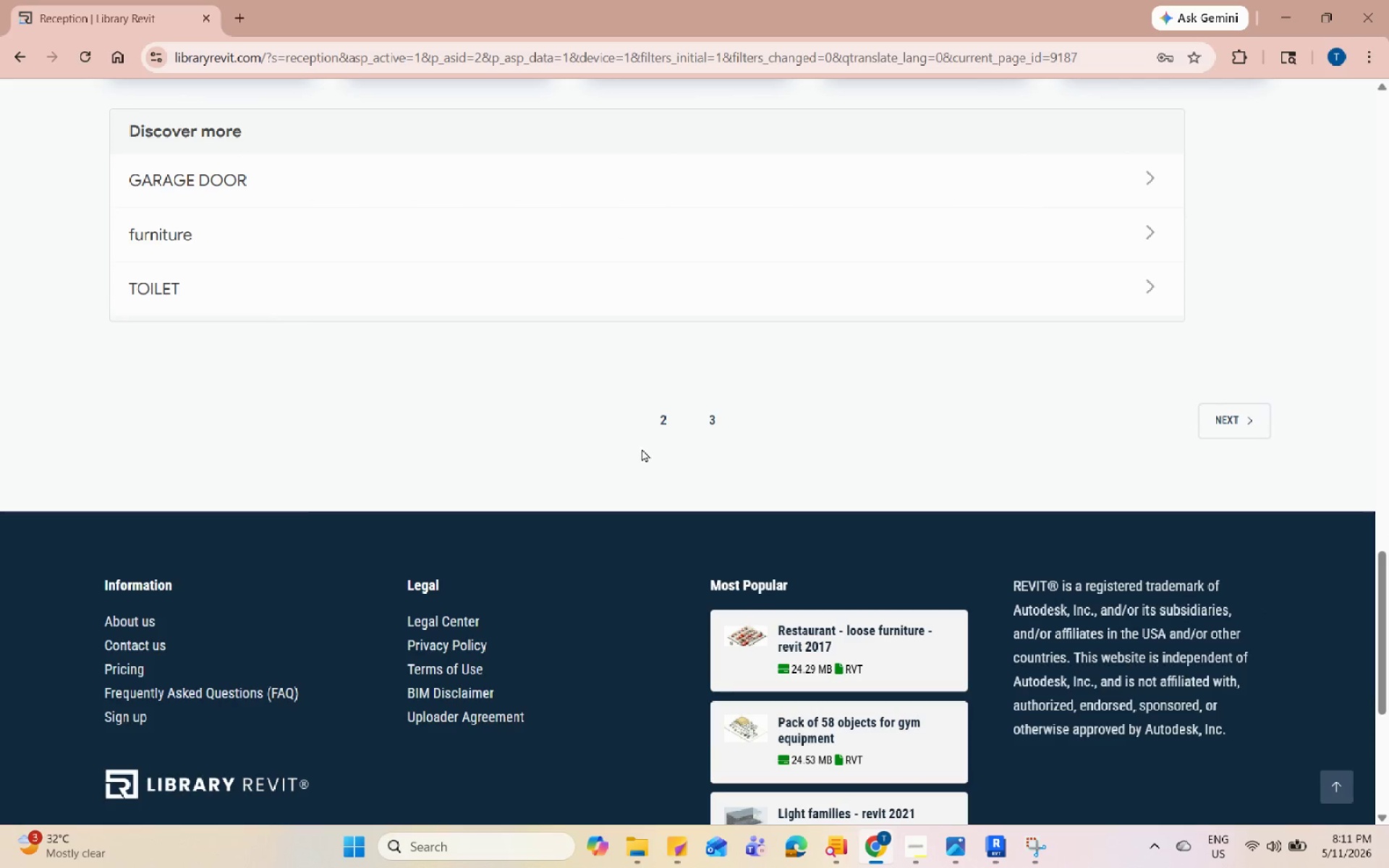 
left_click([656, 426])
 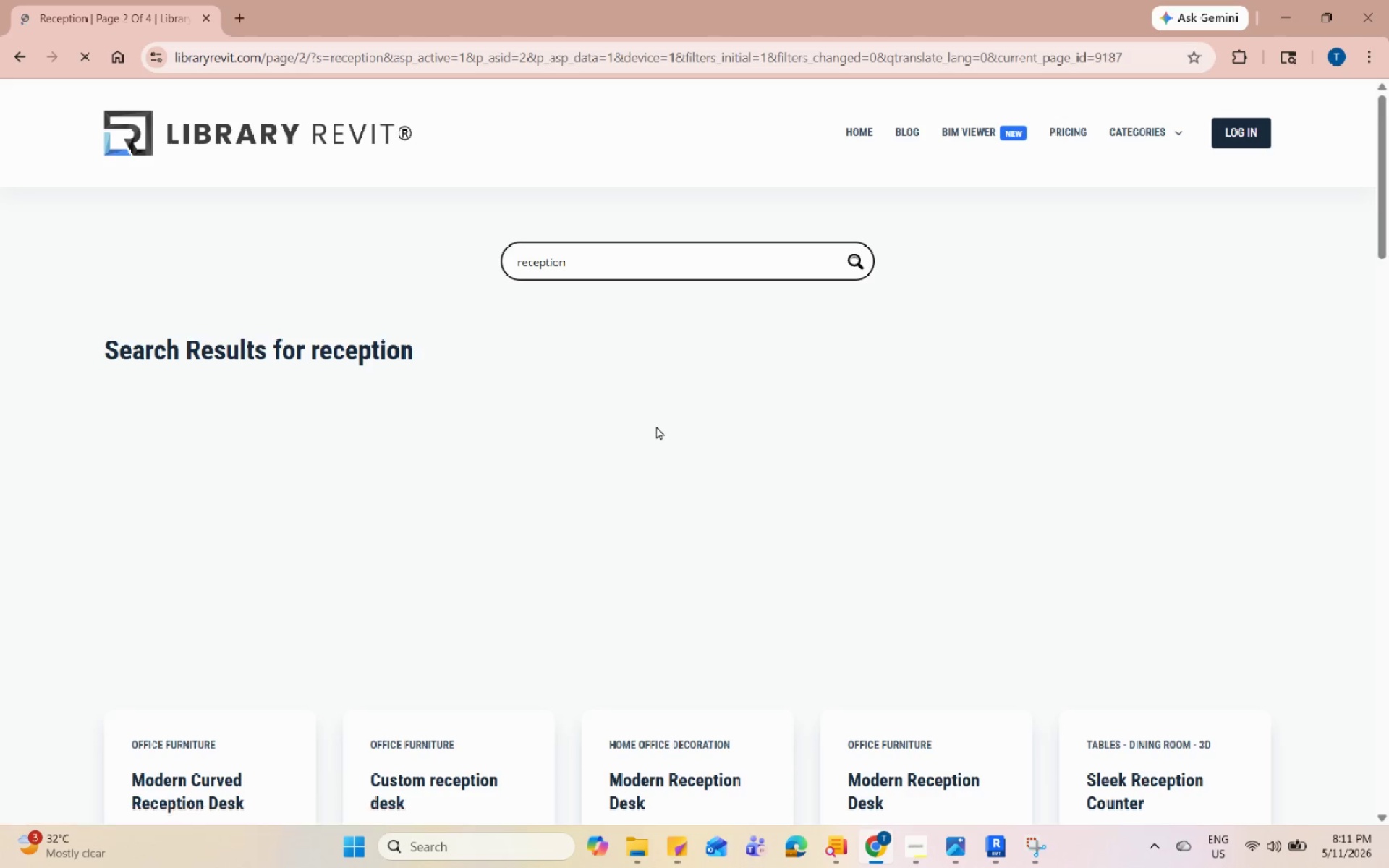 
scroll: coordinate [877, 522], scroll_direction: down, amount: 24.0
 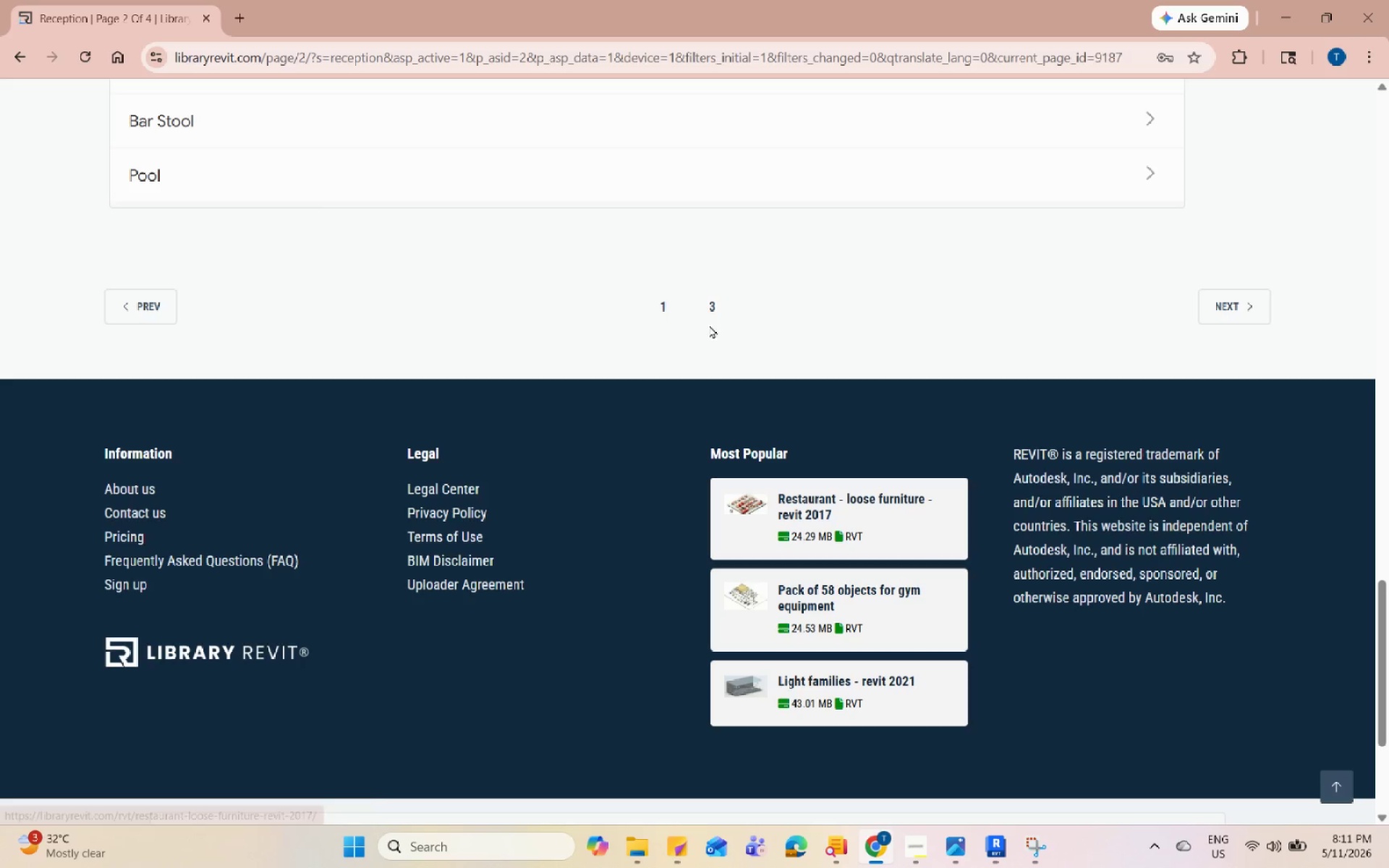 
left_click([710, 313])
 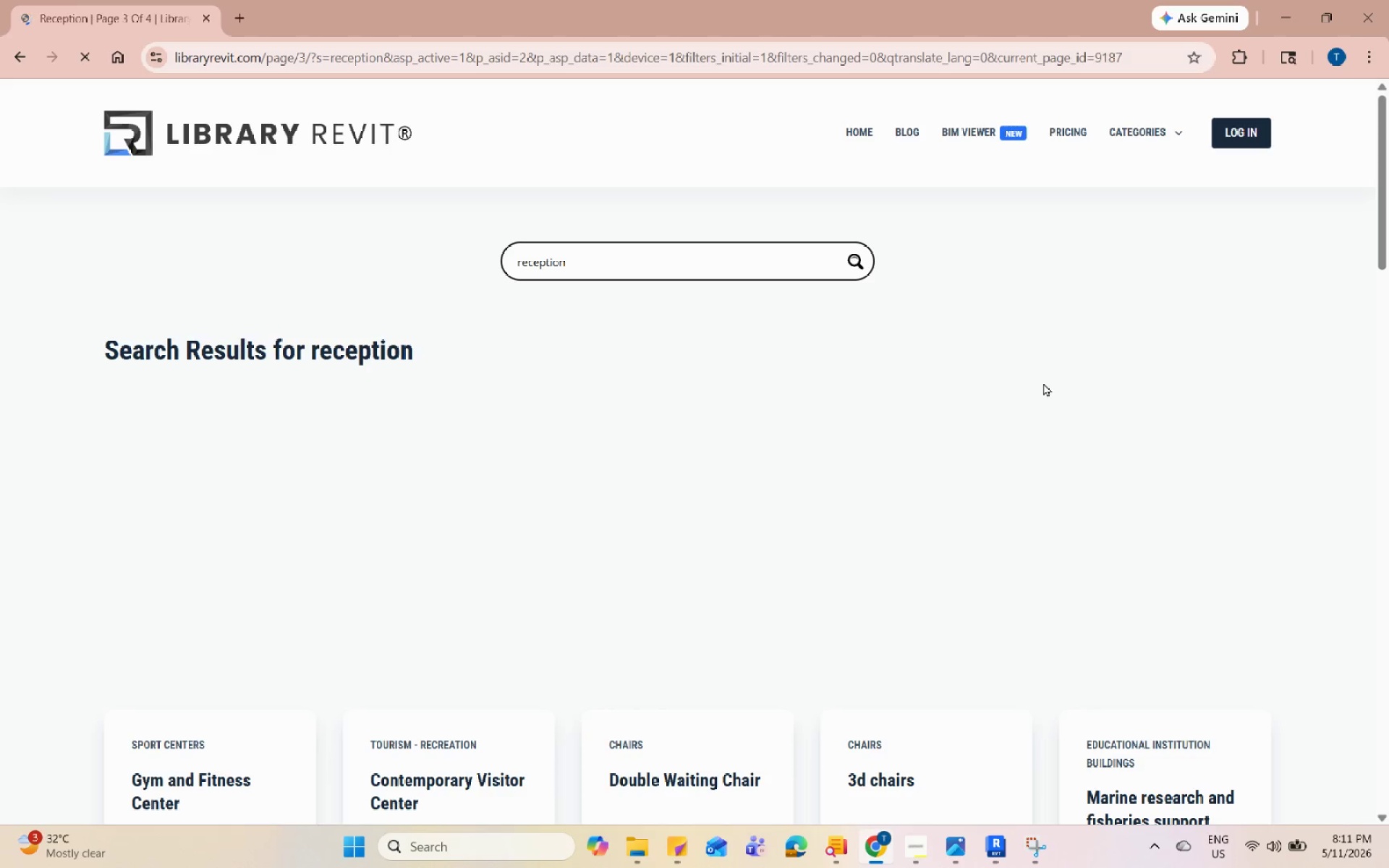 
scroll: coordinate [1043, 383], scroll_direction: down, amount: 8.0
 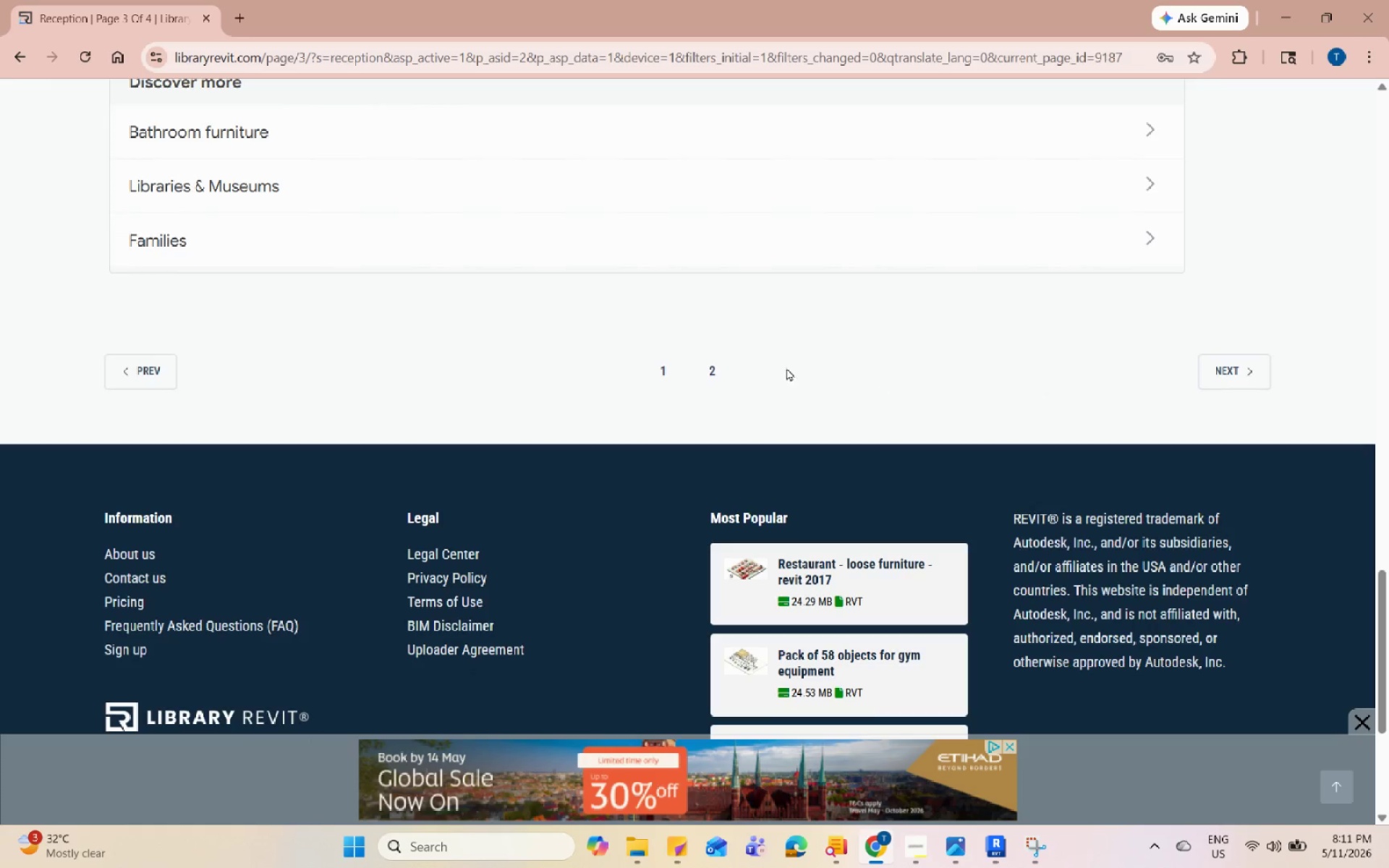 
left_click([669, 378])
 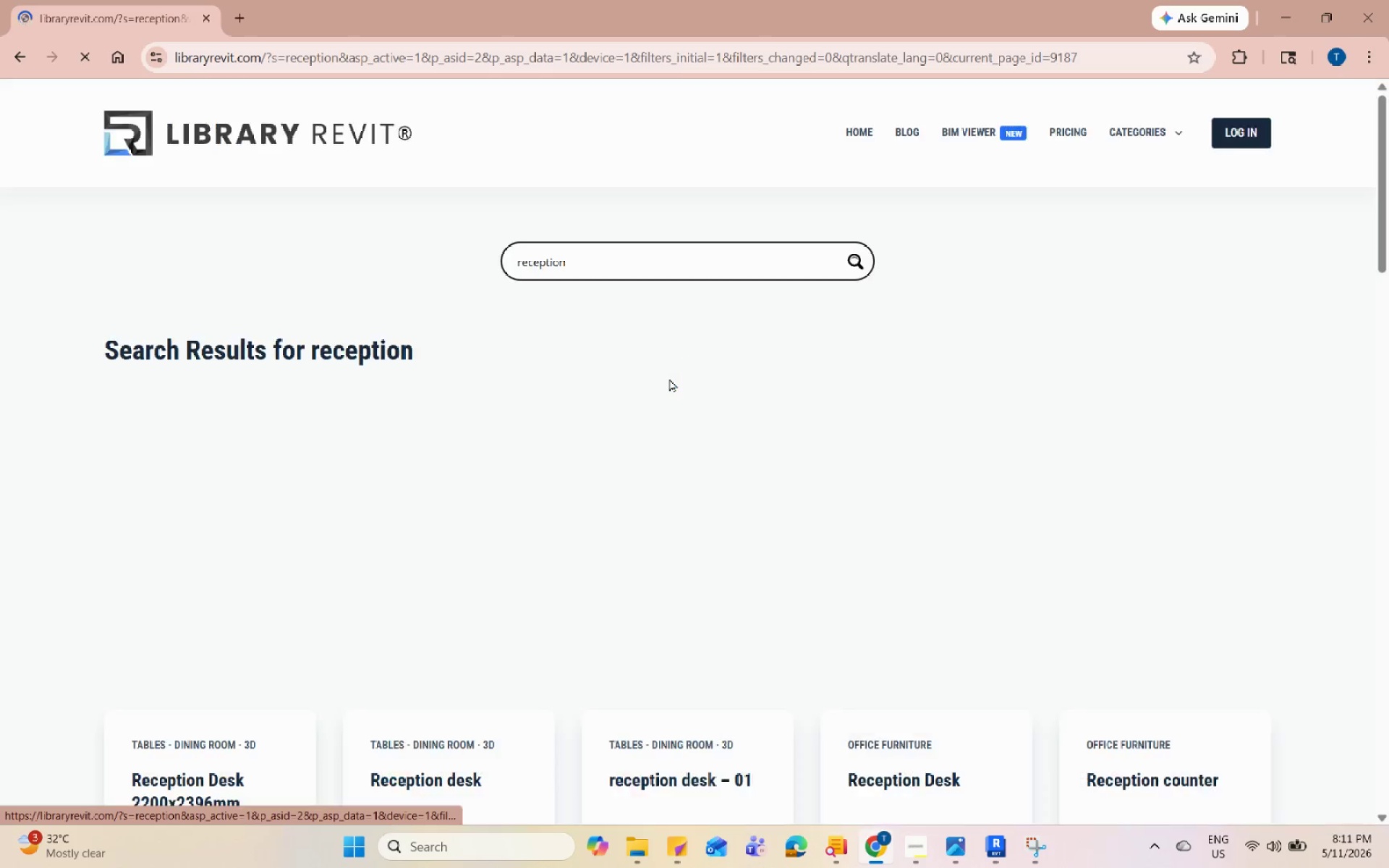 
scroll: coordinate [669, 378], scroll_direction: down, amount: 5.0
 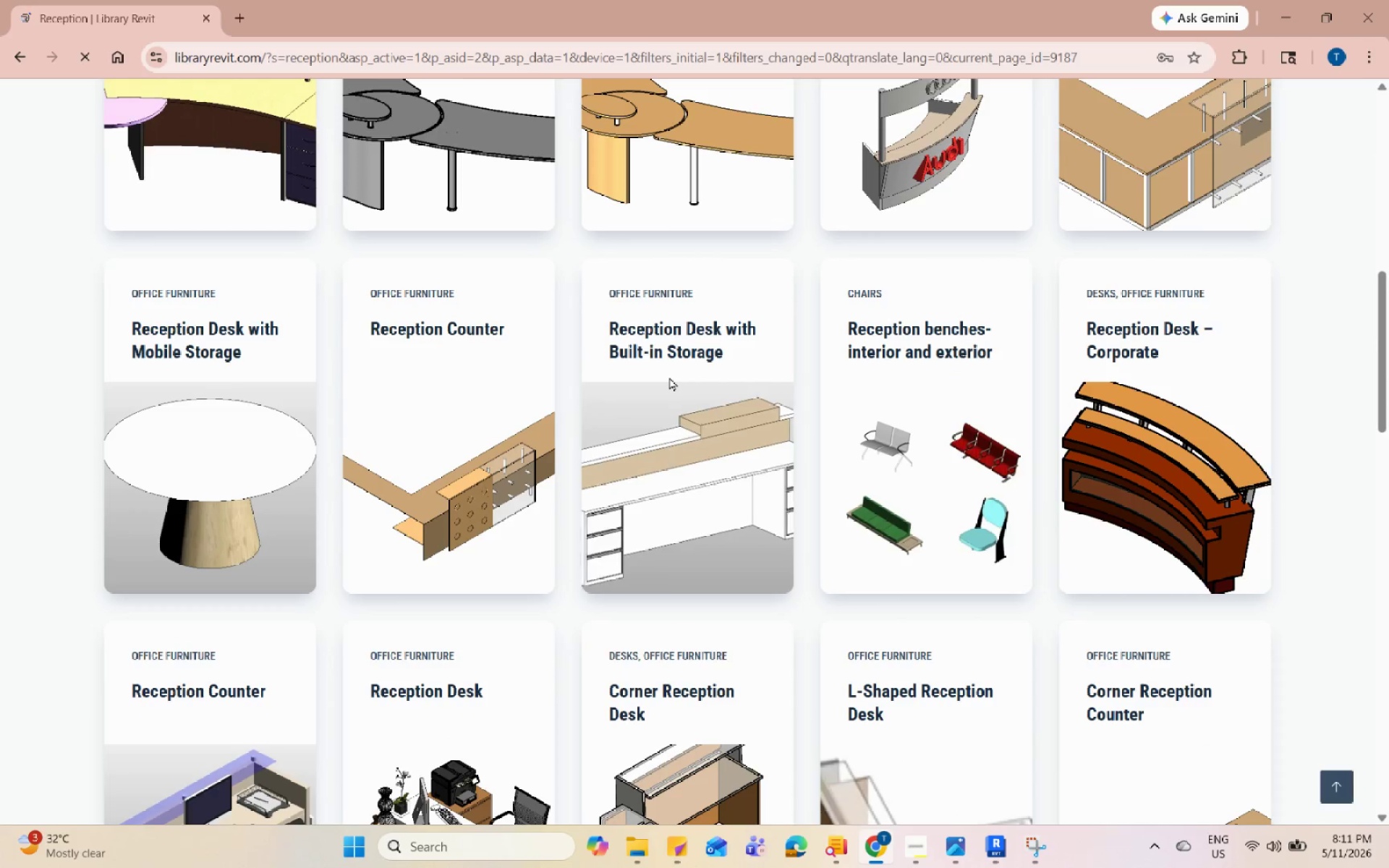 
scroll: coordinate [669, 377], scroll_direction: up, amount: 2.0
 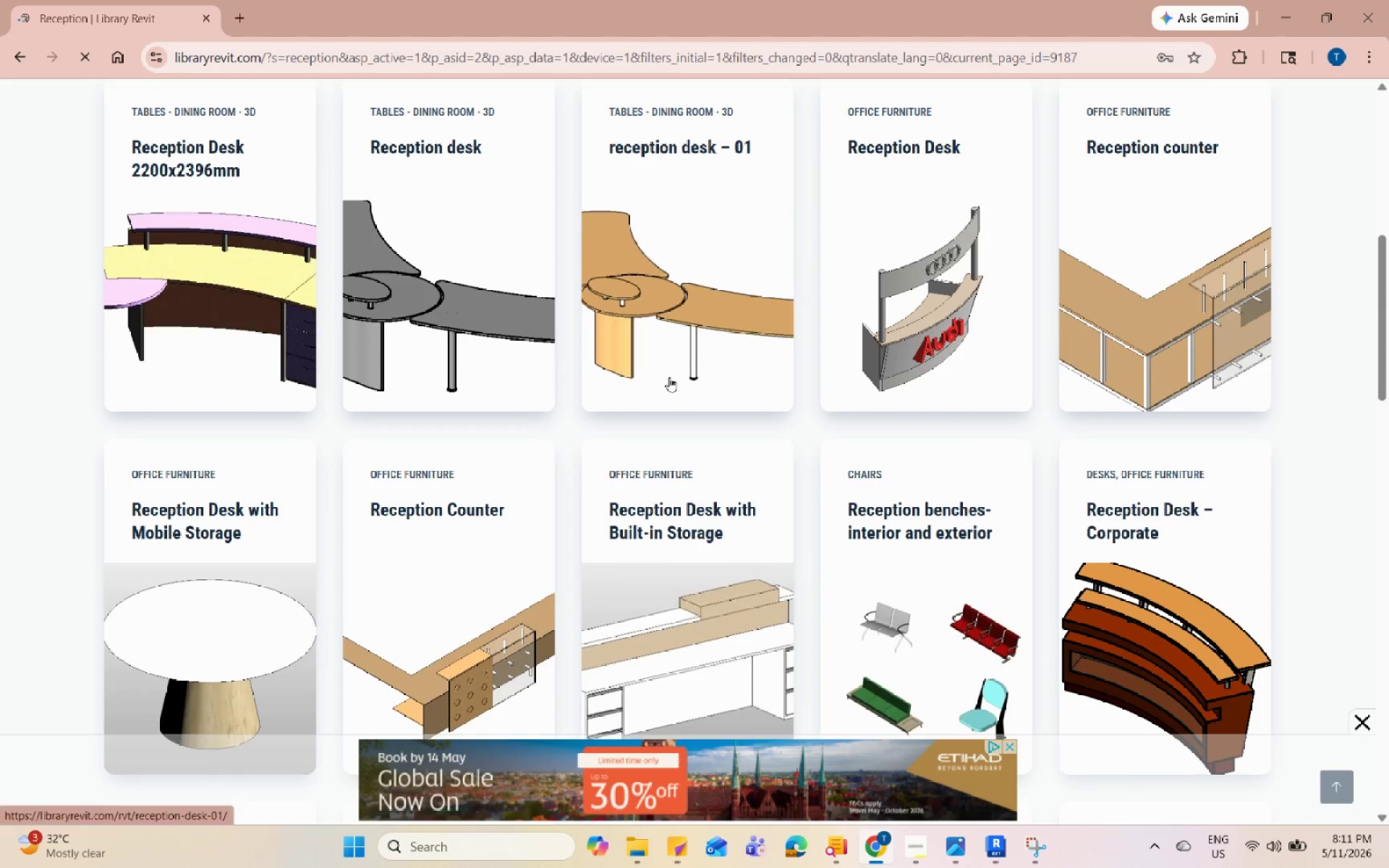 
scroll: coordinate [669, 377], scroll_direction: down, amount: 3.0
 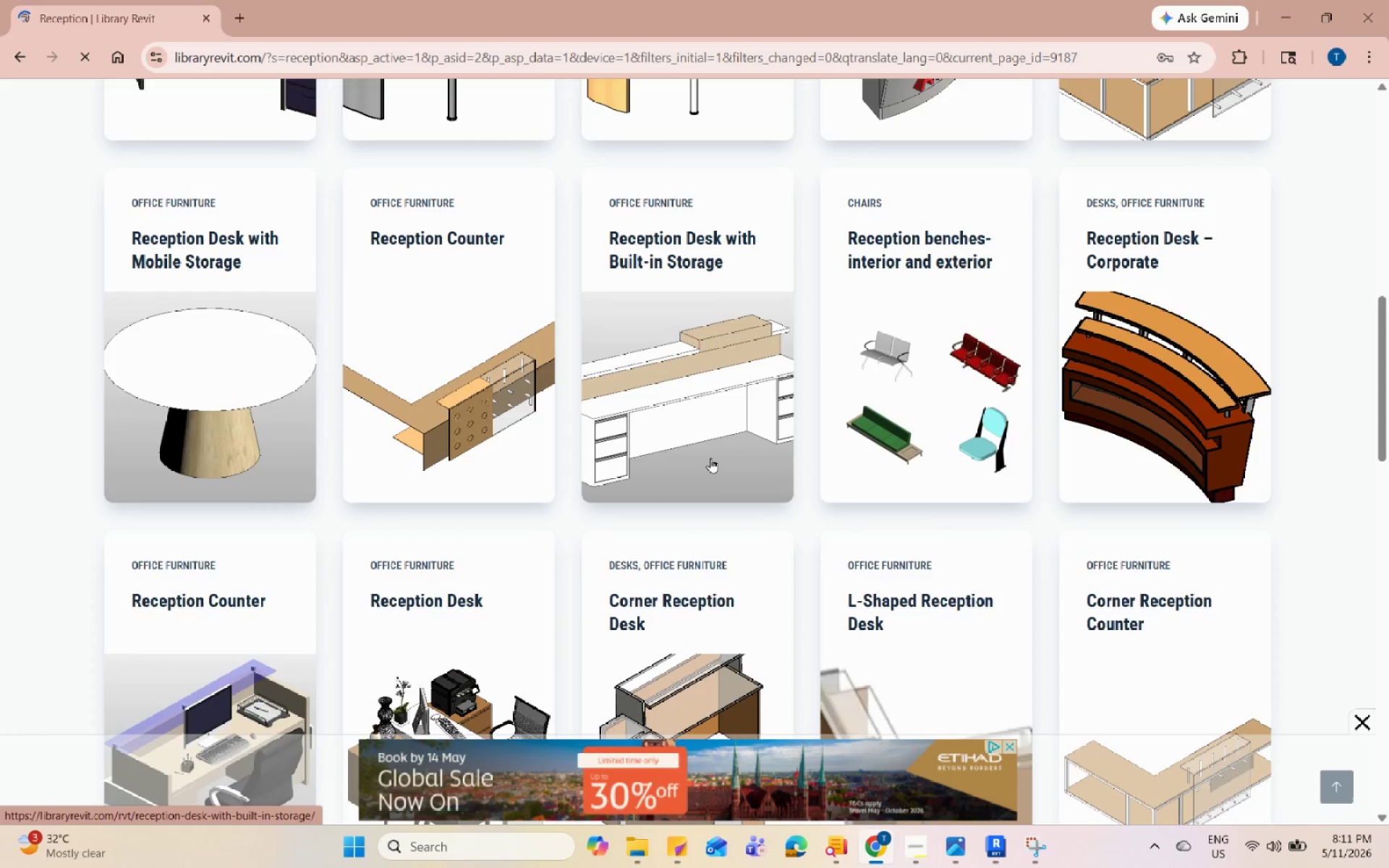 
left_click([710, 458])
 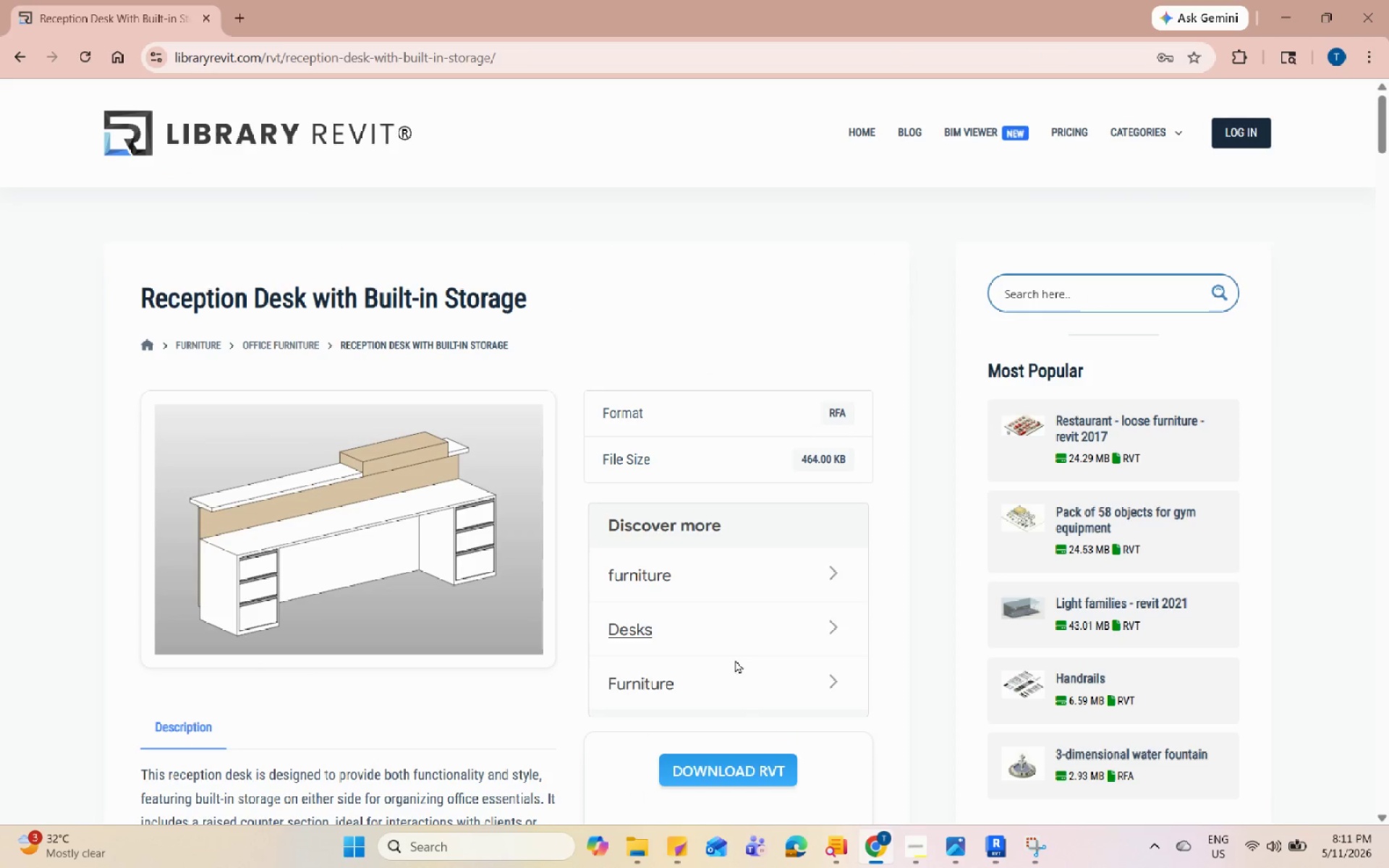 
left_click([746, 776])
 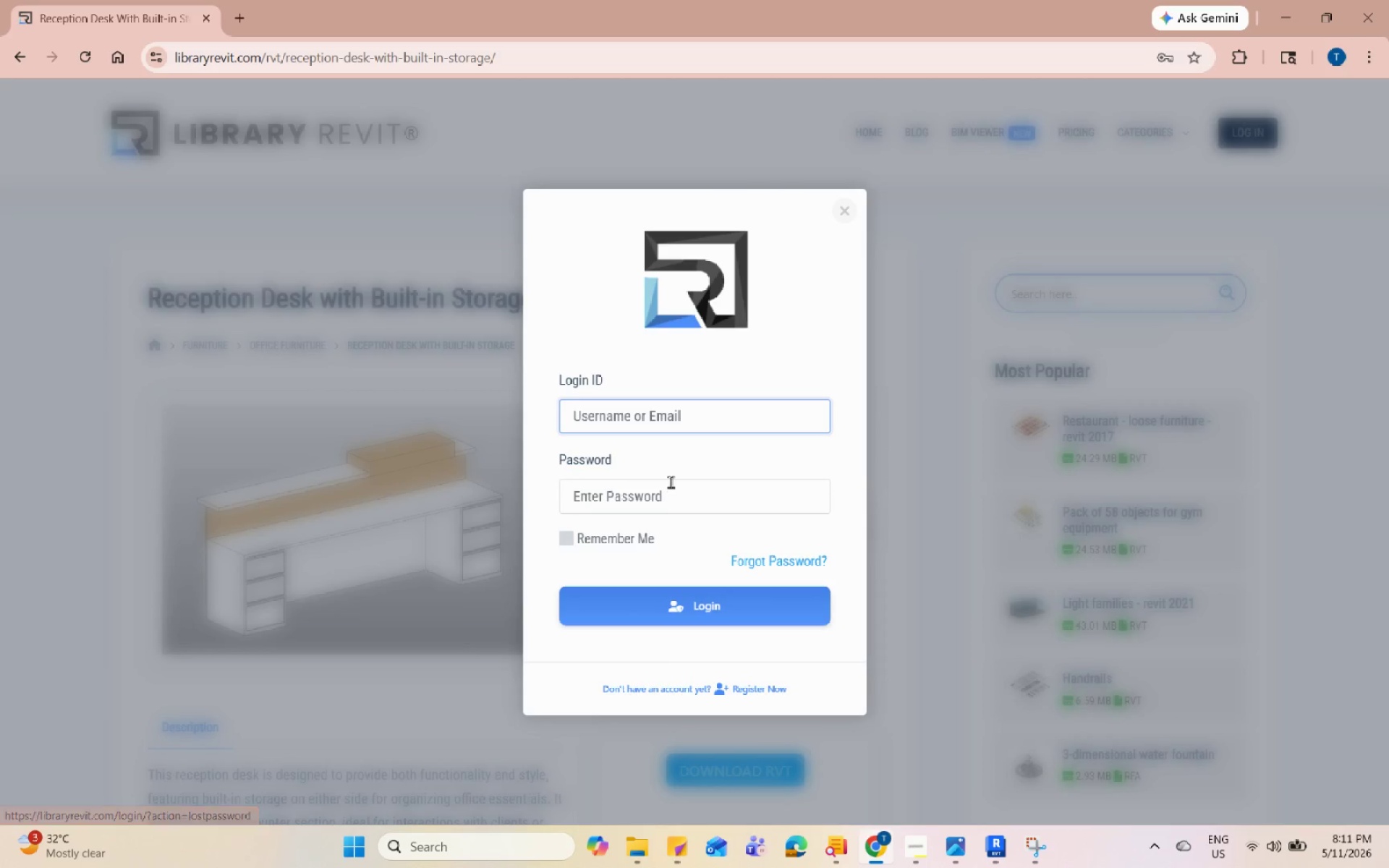 
left_click([688, 419])
 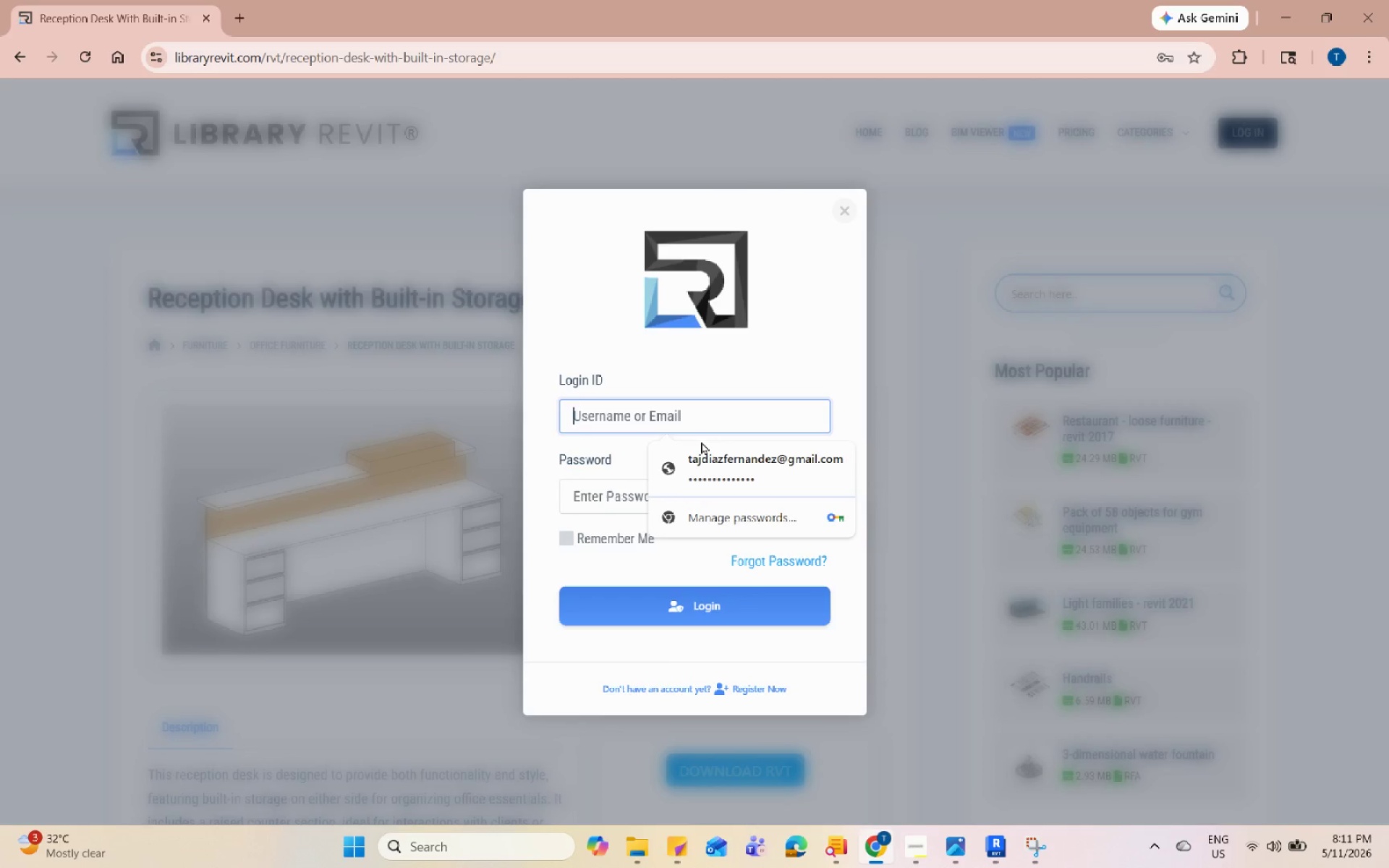 
left_click([710, 453])
 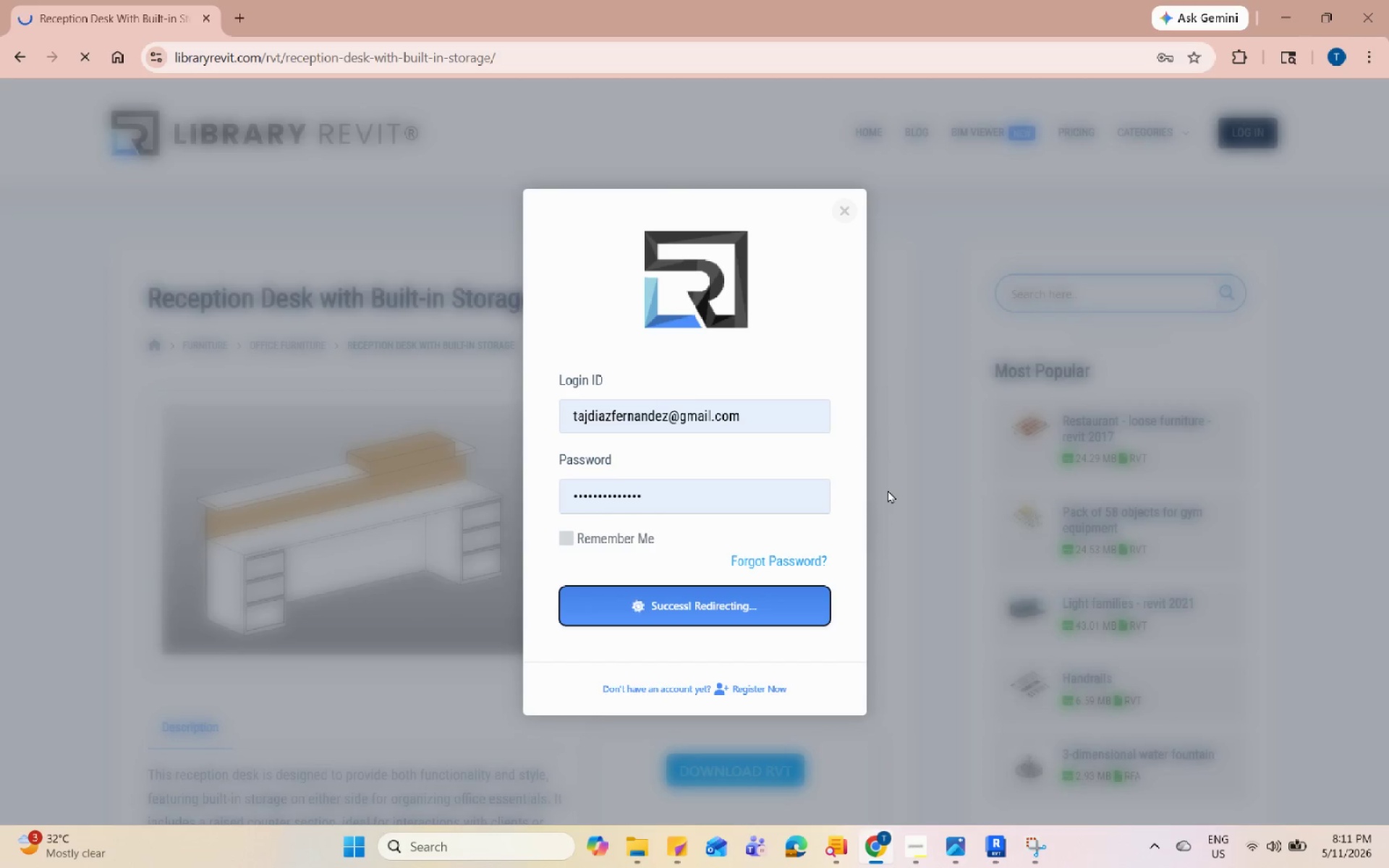 
scroll: coordinate [888, 493], scroll_direction: down, amount: 5.0
 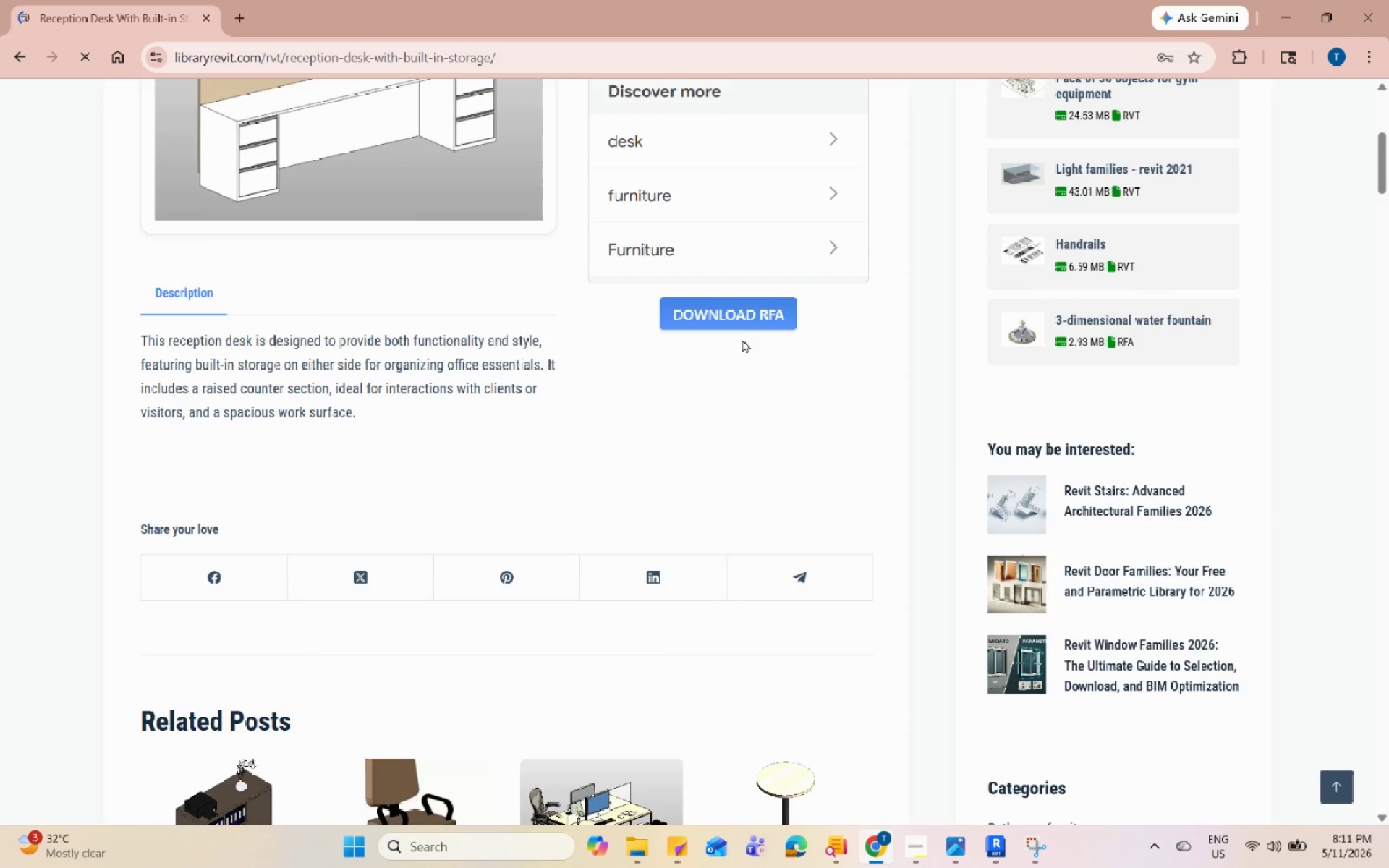 
left_click([746, 320])
 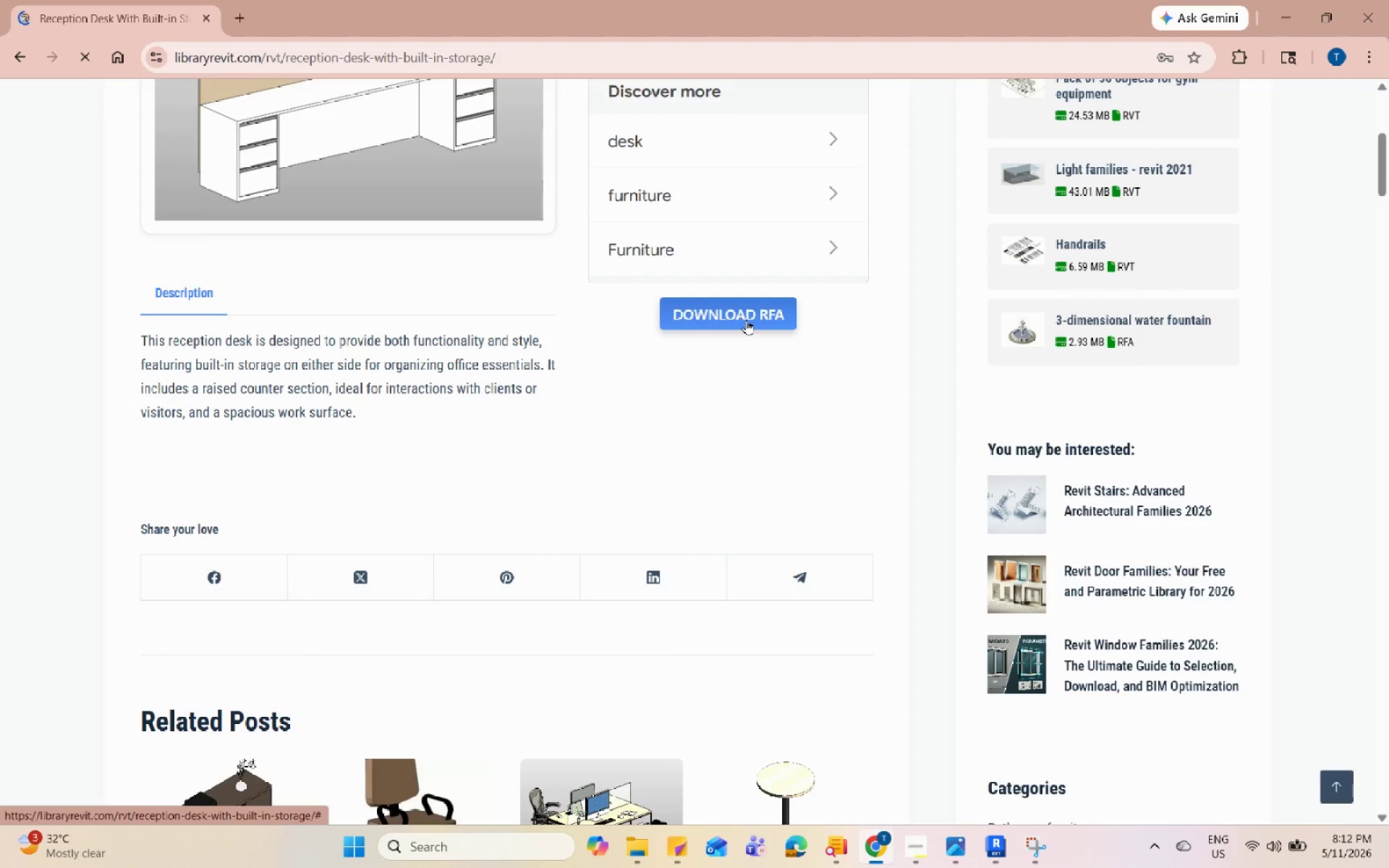 
scroll: coordinate [765, 419], scroll_direction: down, amount: 1.0
 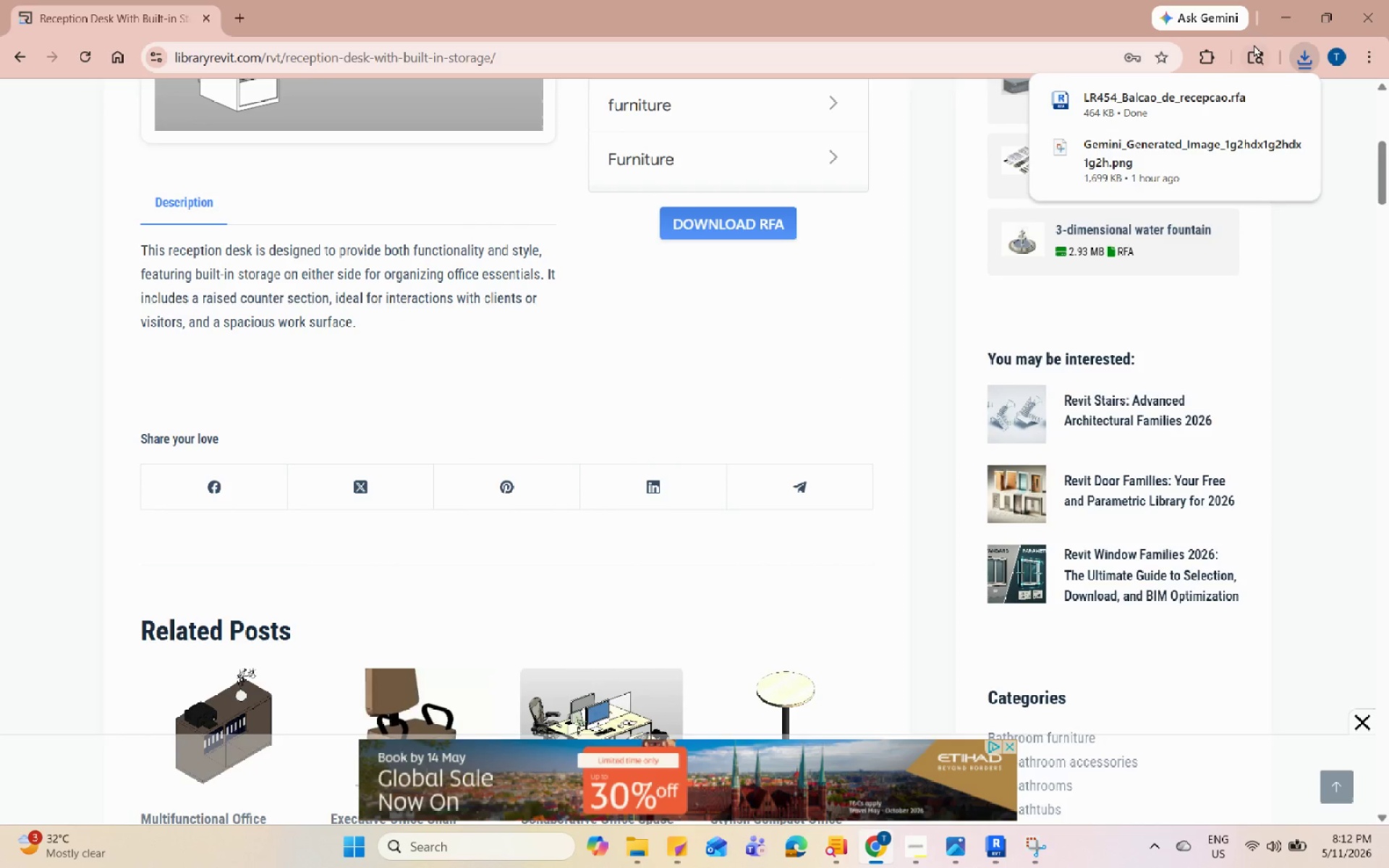 
left_click([1291, 11])